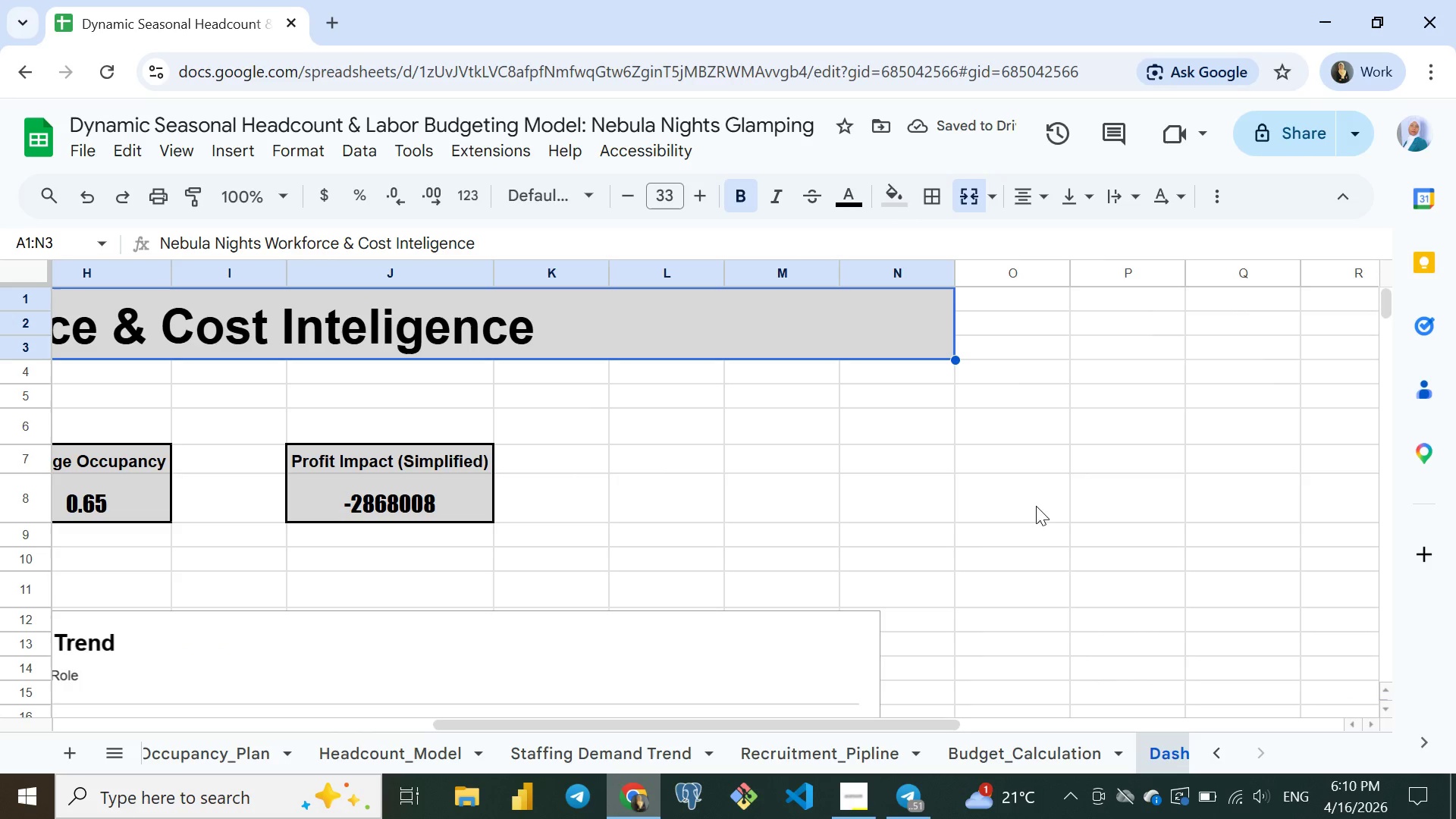 
wait(8.17)
 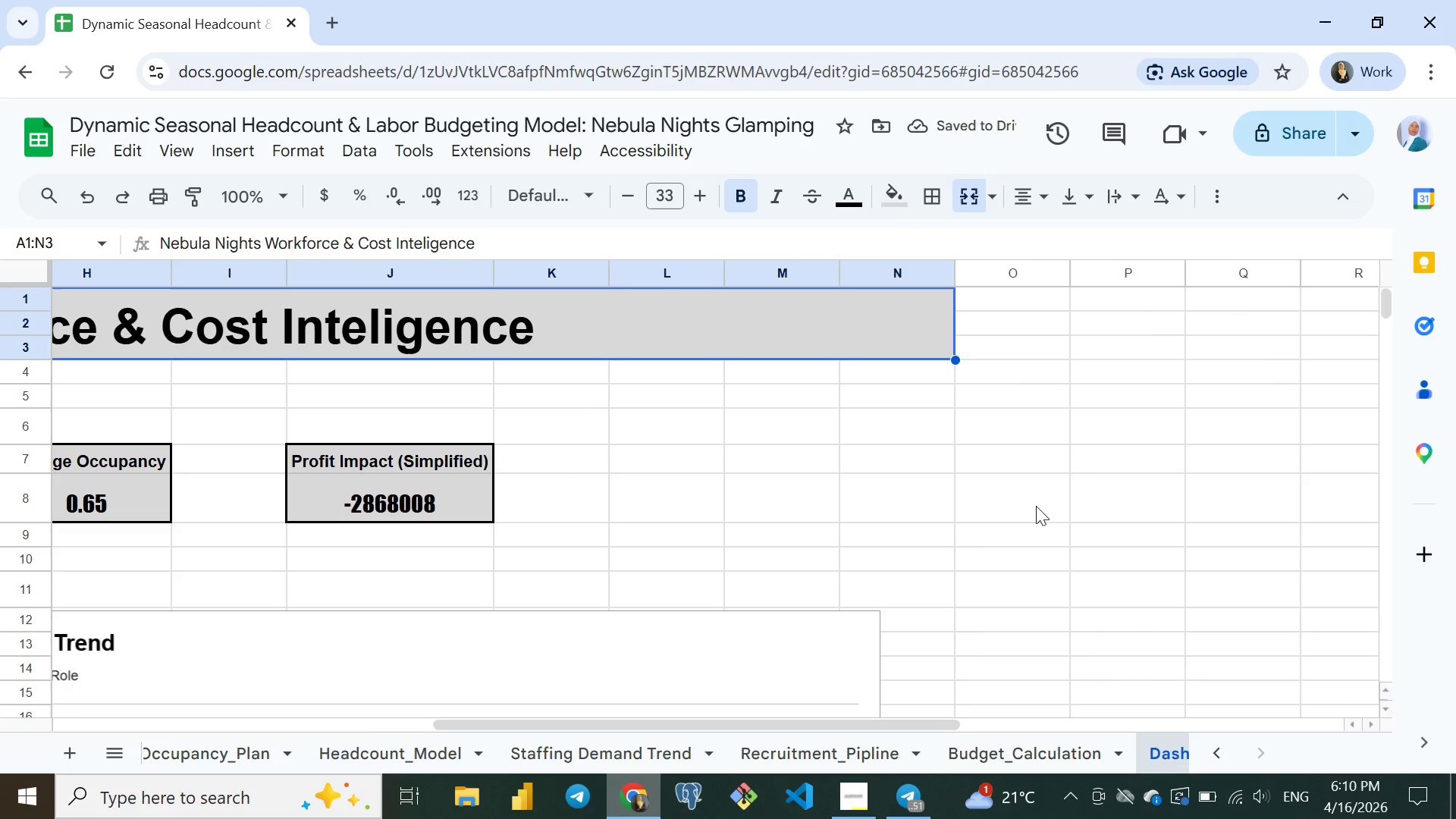 
left_click([682, 466])
 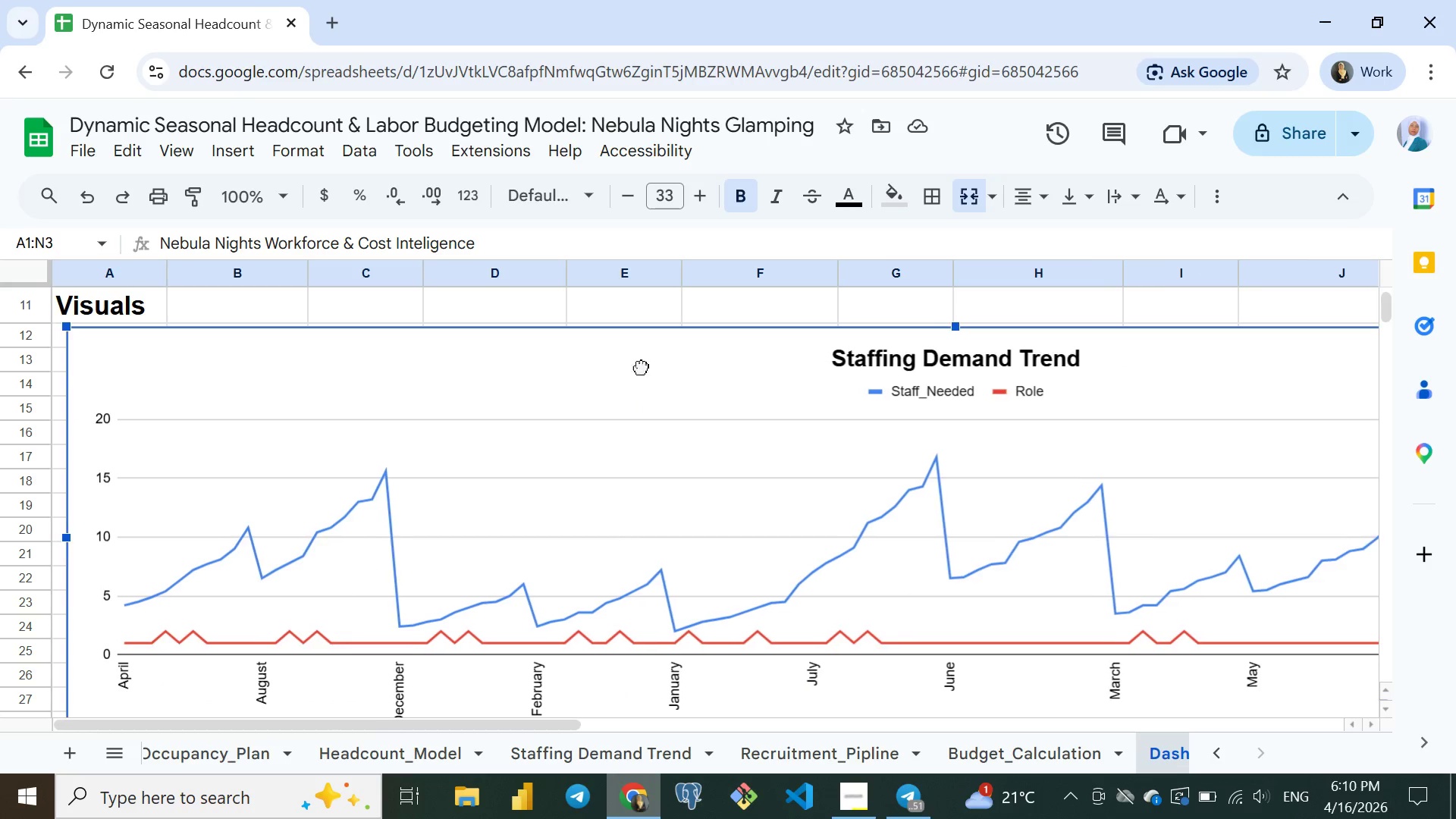 
left_click_drag(start_coordinate=[620, 366], to_coordinate=[684, 366])
 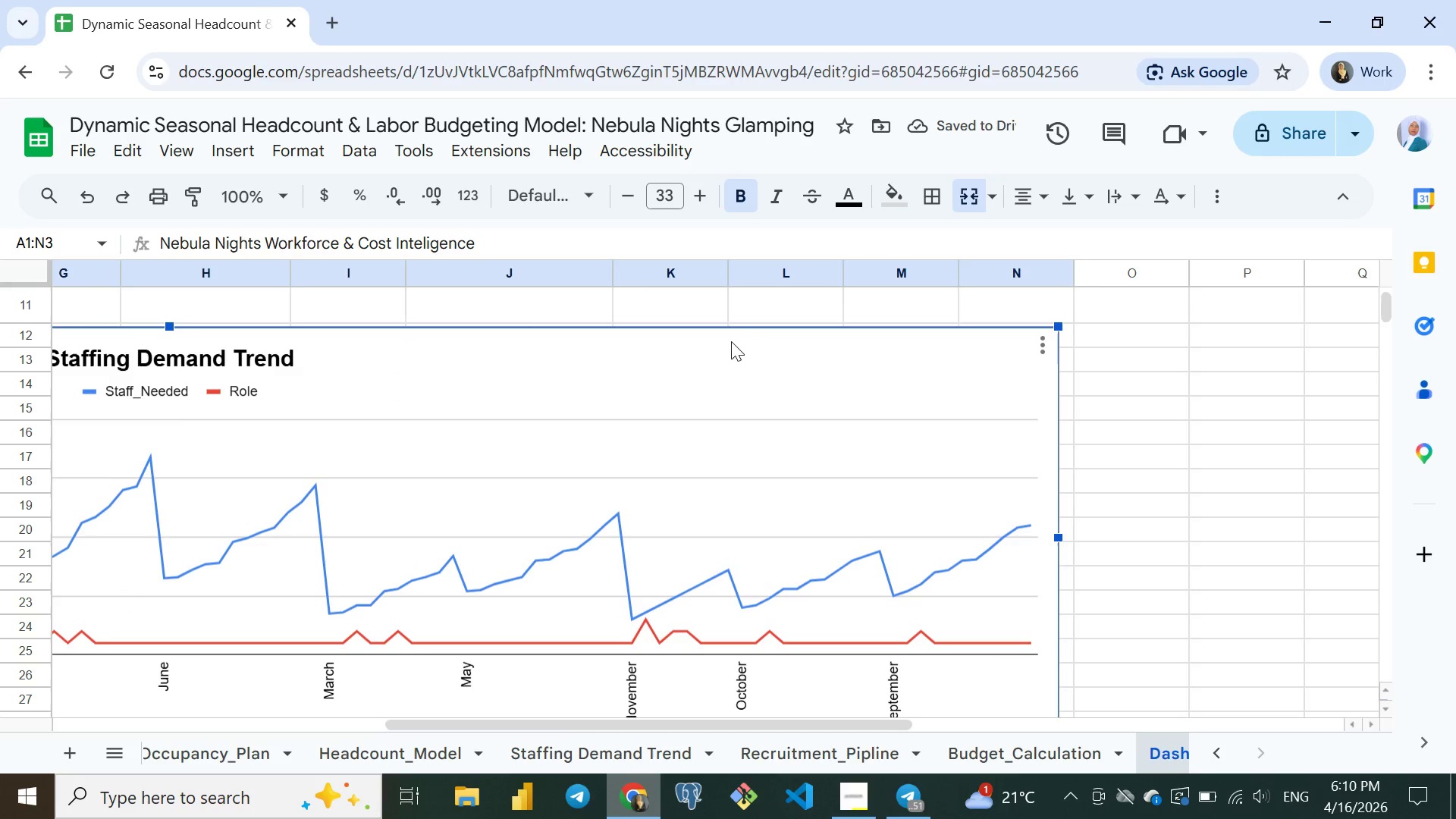 
left_click_drag(start_coordinate=[731, 341], to_coordinate=[748, 342])
 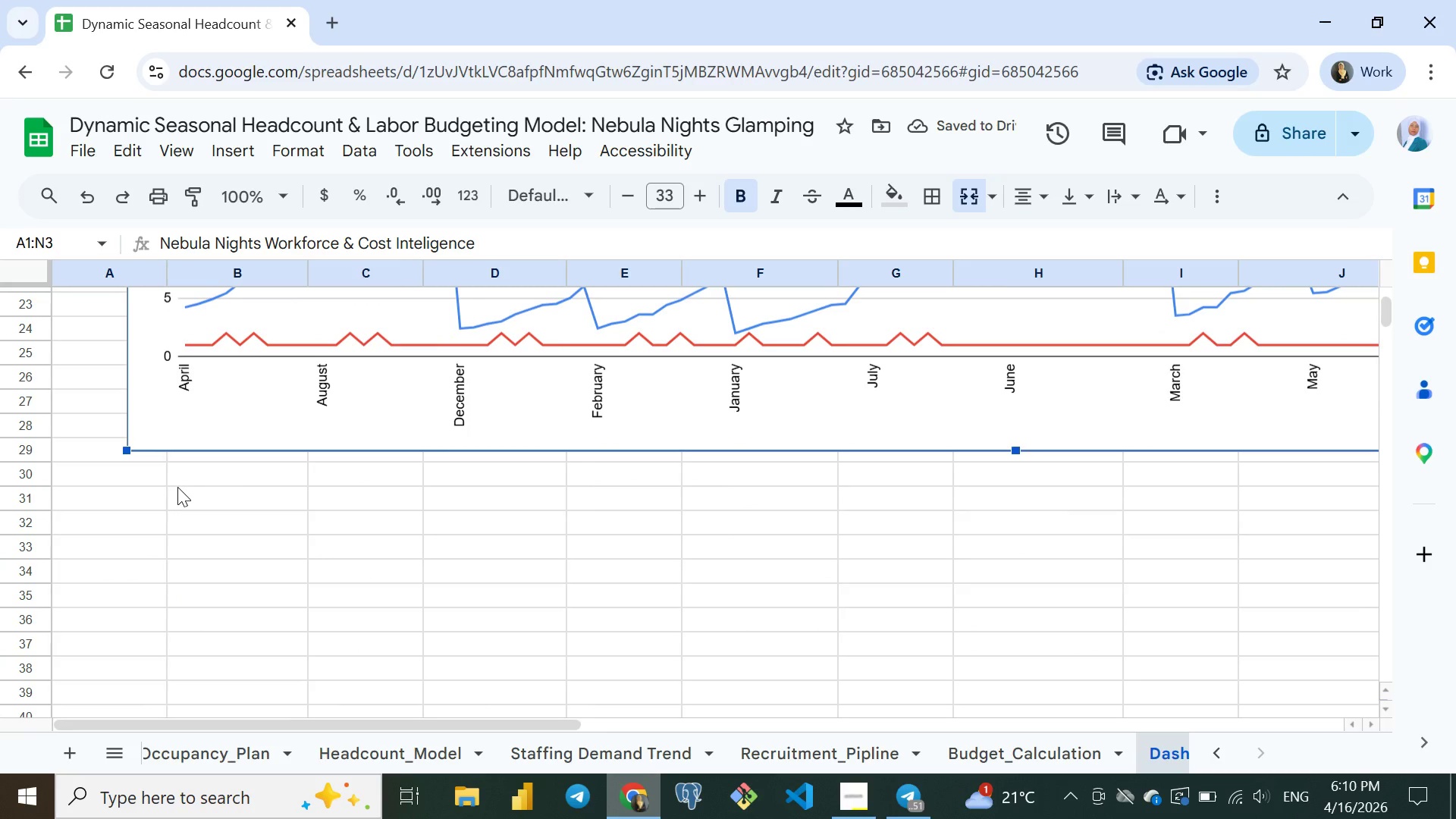 
key(Alt+Tab)